 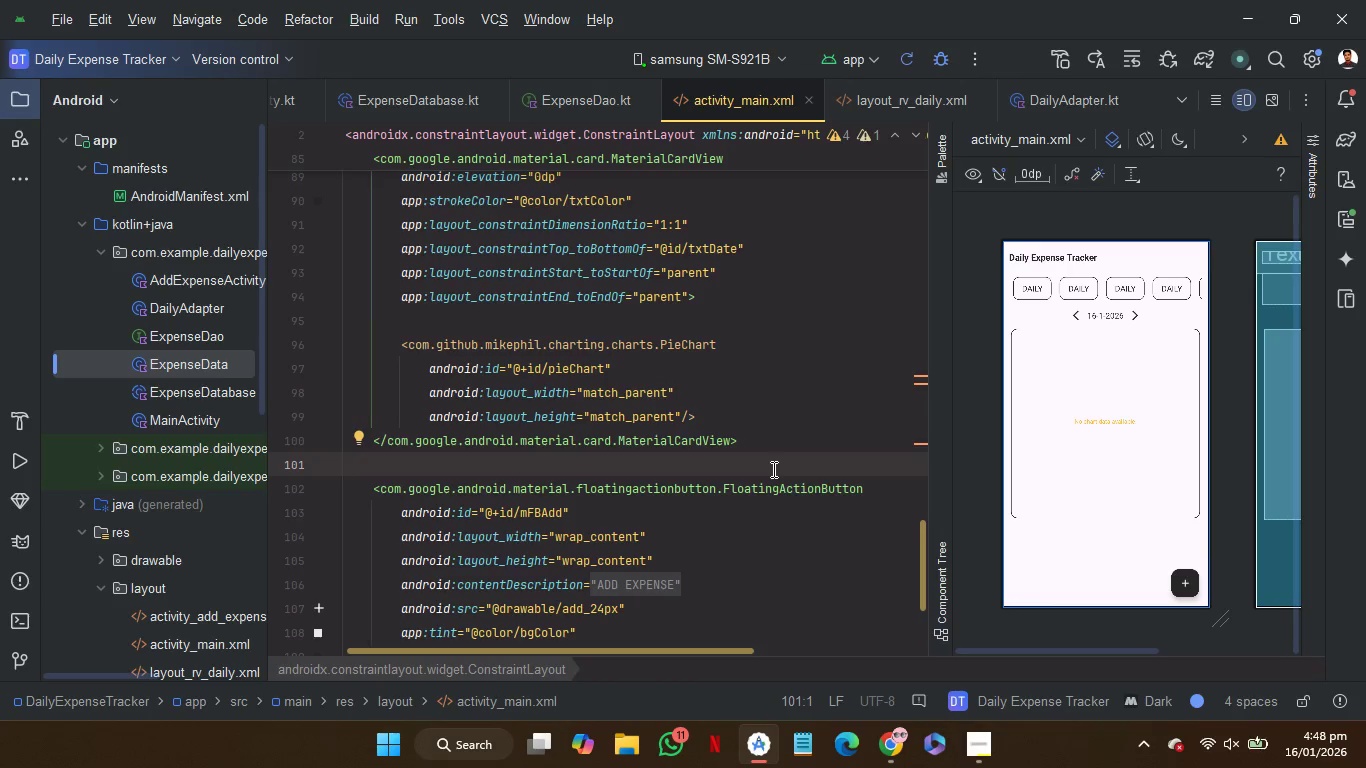 
left_click([593, 97])
 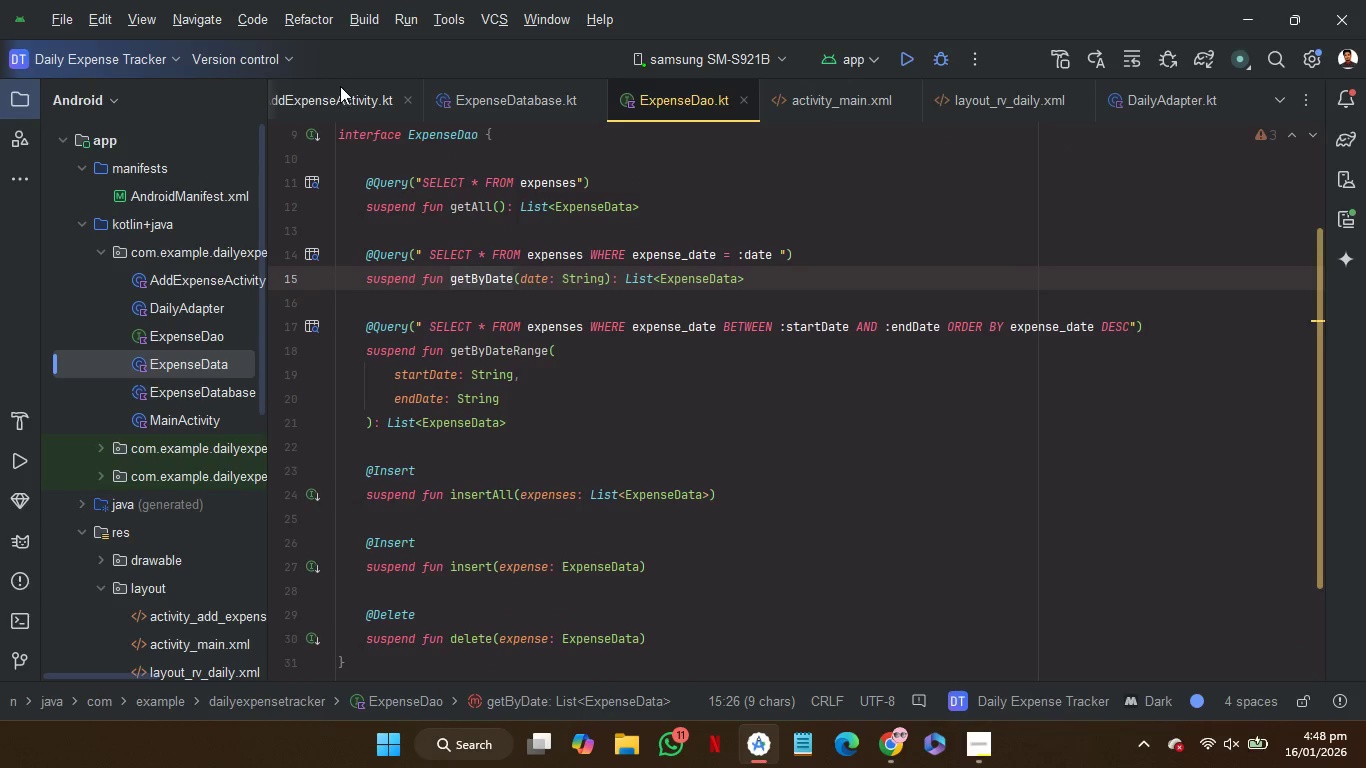 
left_click([349, 99])
 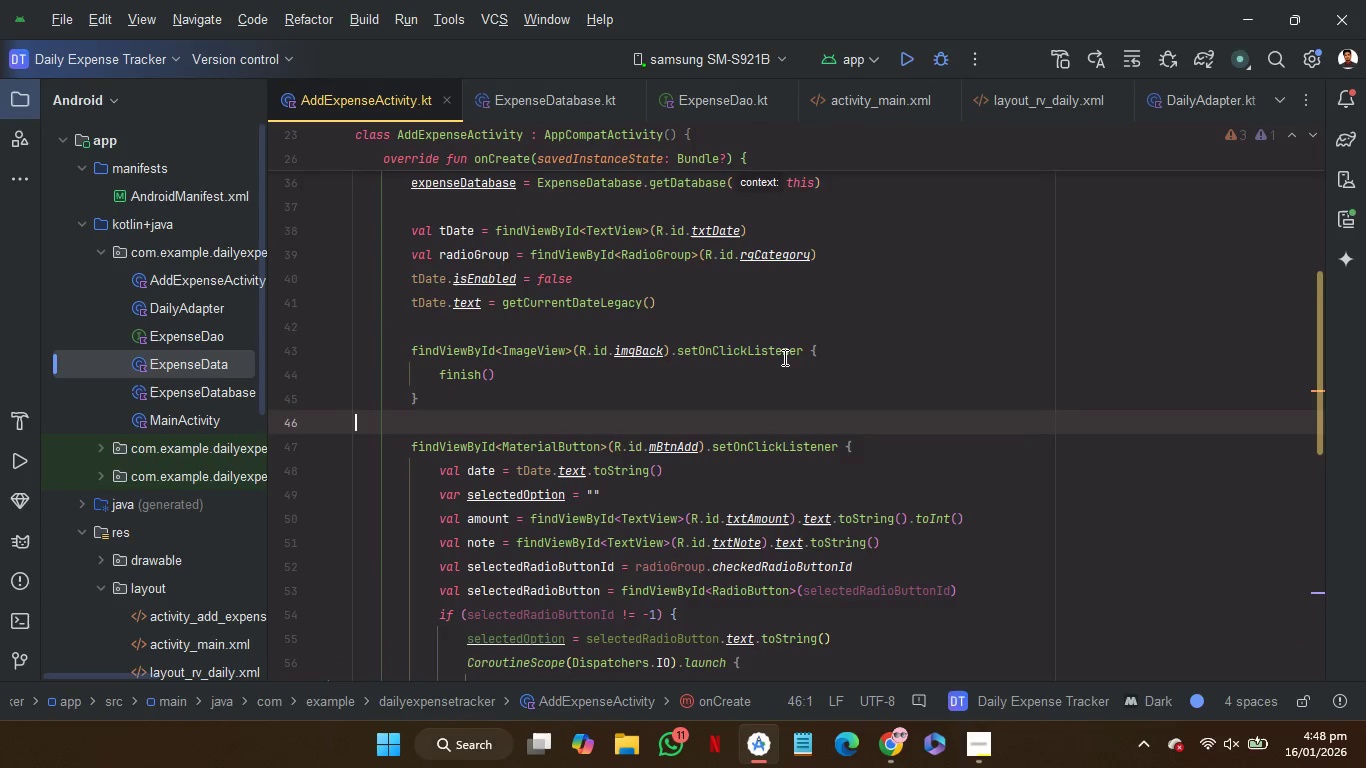 
scroll: coordinate [783, 357], scroll_direction: down, amount: 5.0
 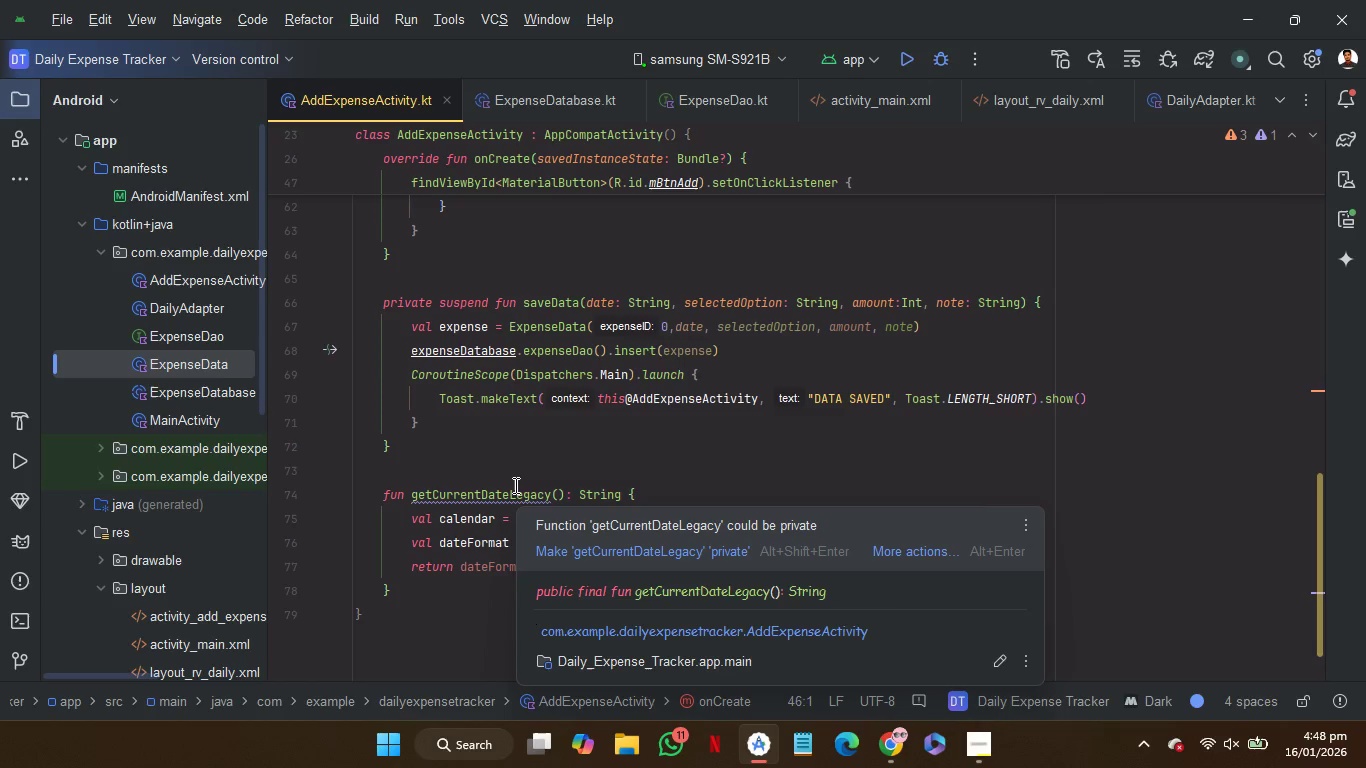 
left_click([582, 563])
 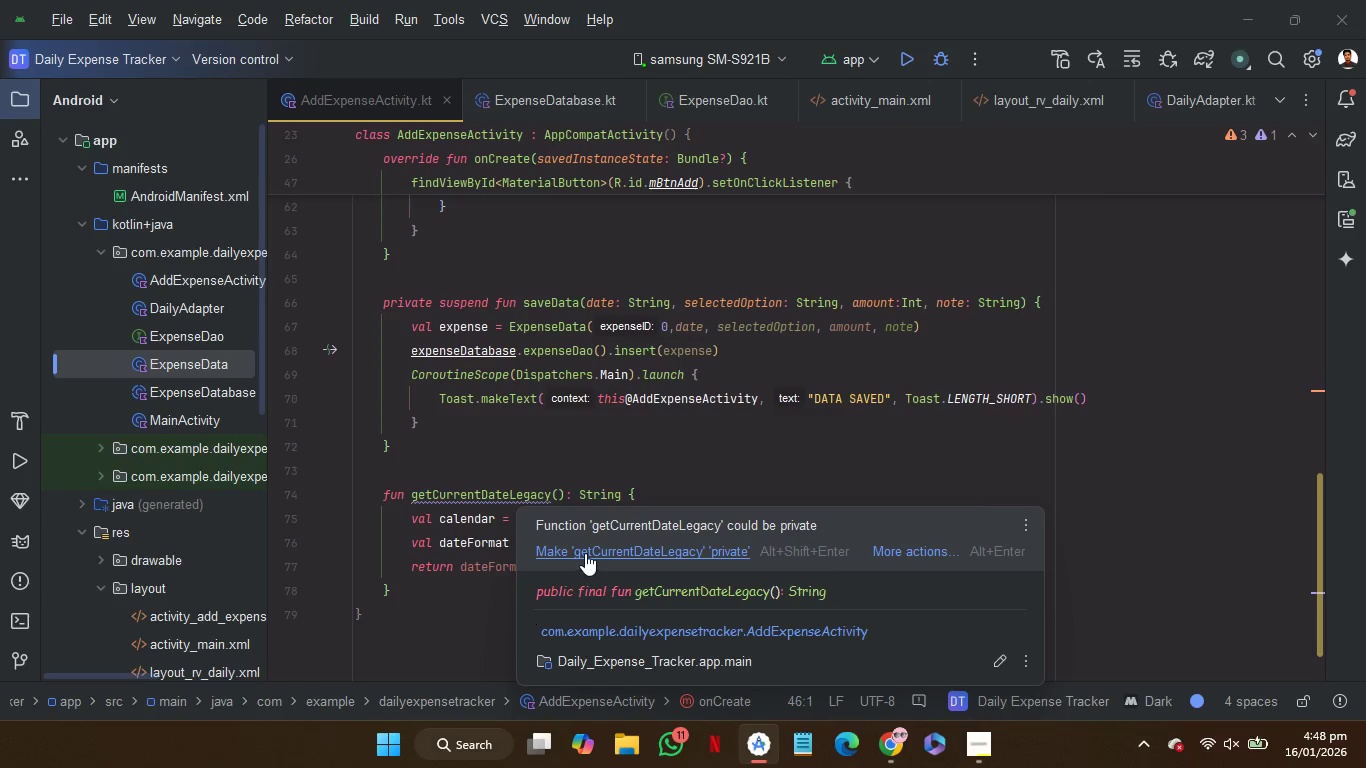 
left_click([585, 553])
 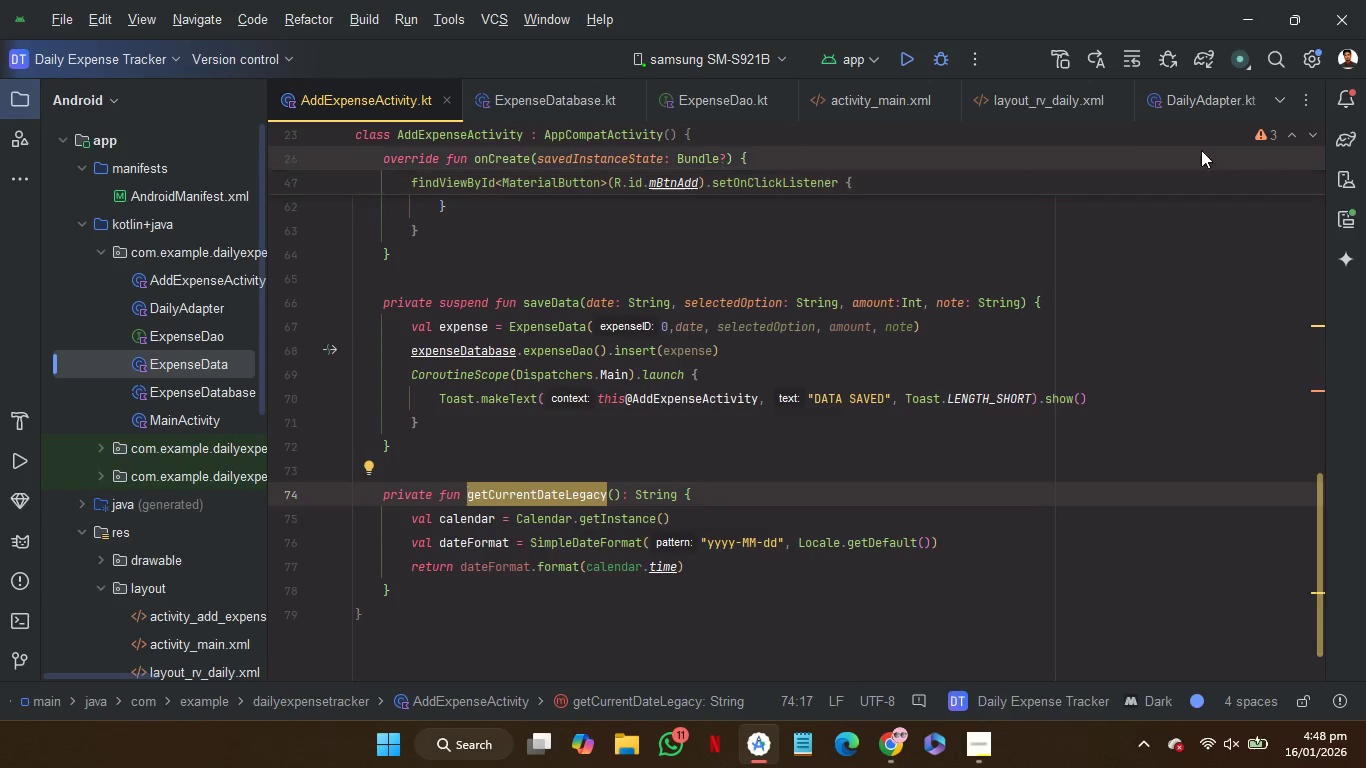 
scroll: coordinate [563, 109], scroll_direction: up, amount: 19.0
 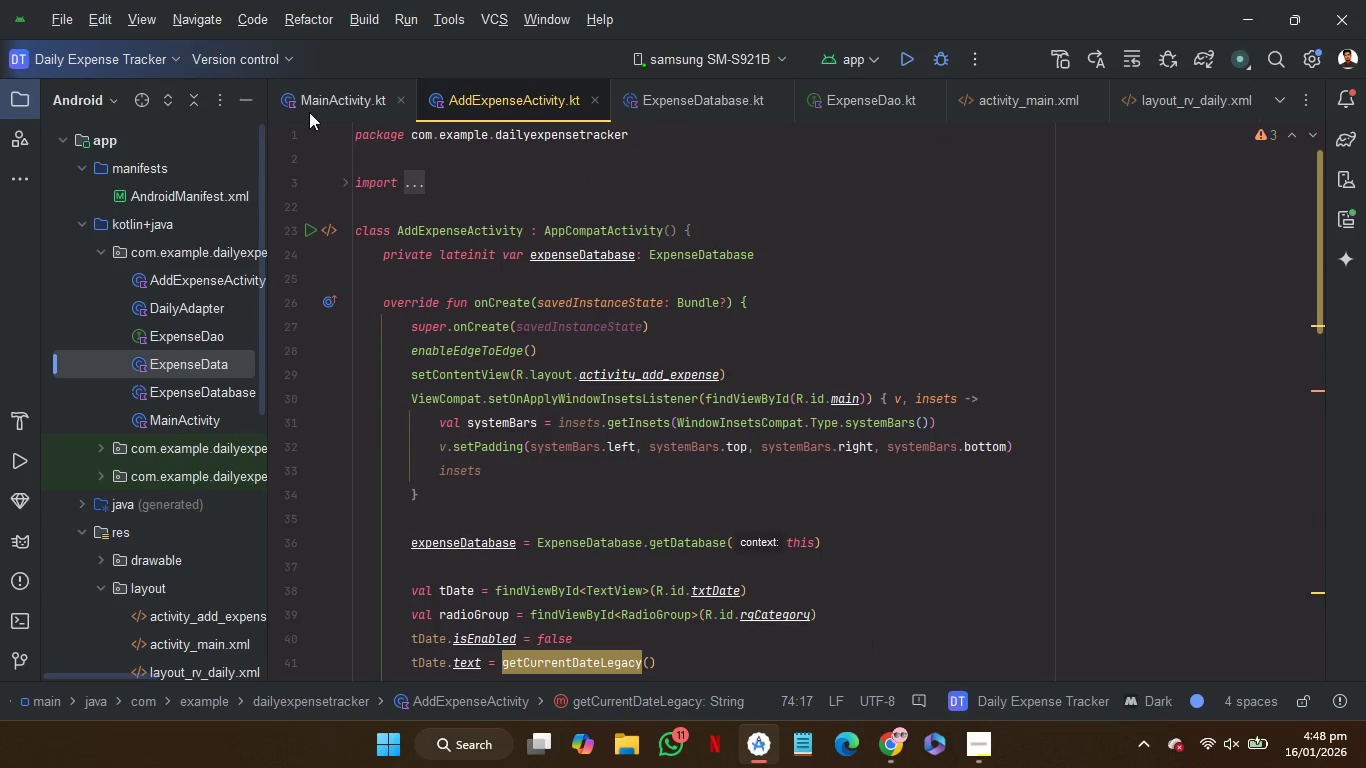 
left_click([348, 109])
 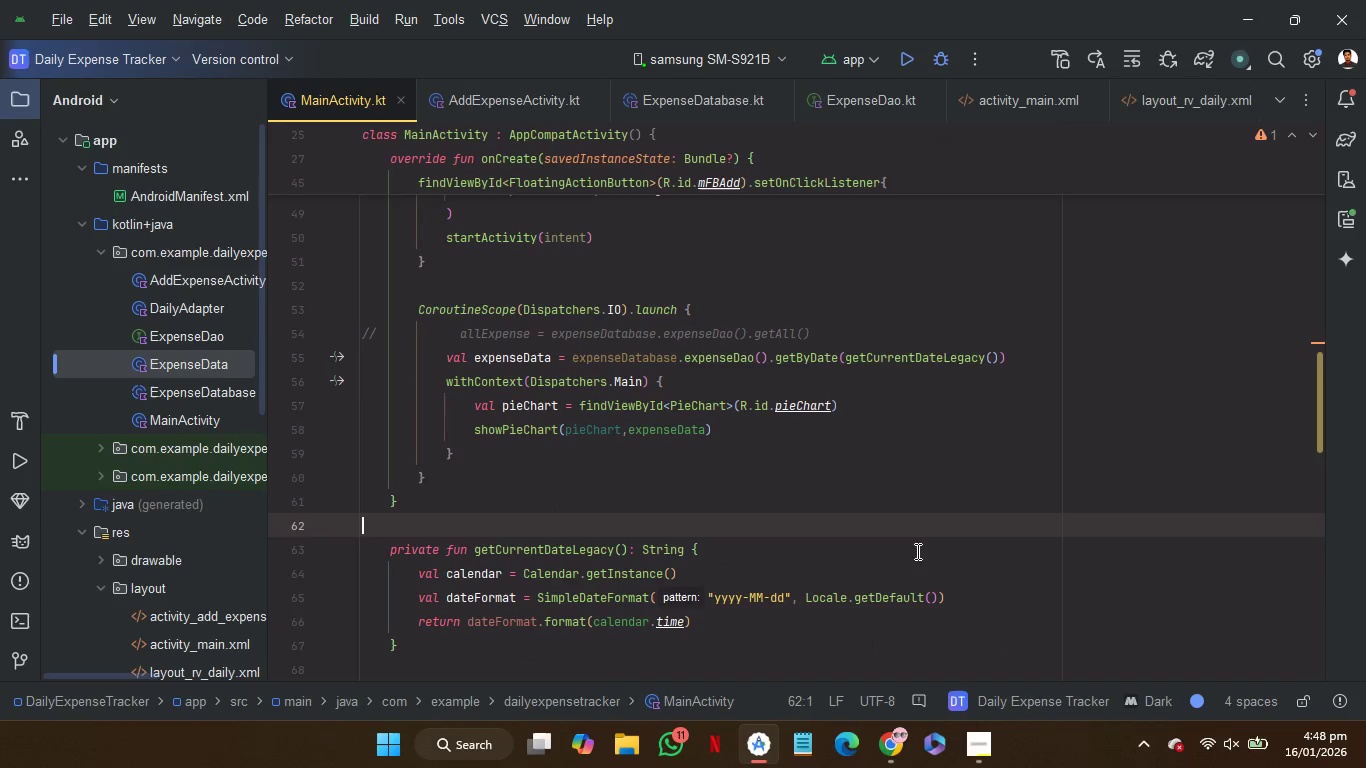 
scroll: coordinate [916, 551], scroll_direction: up, amount: 1.0
 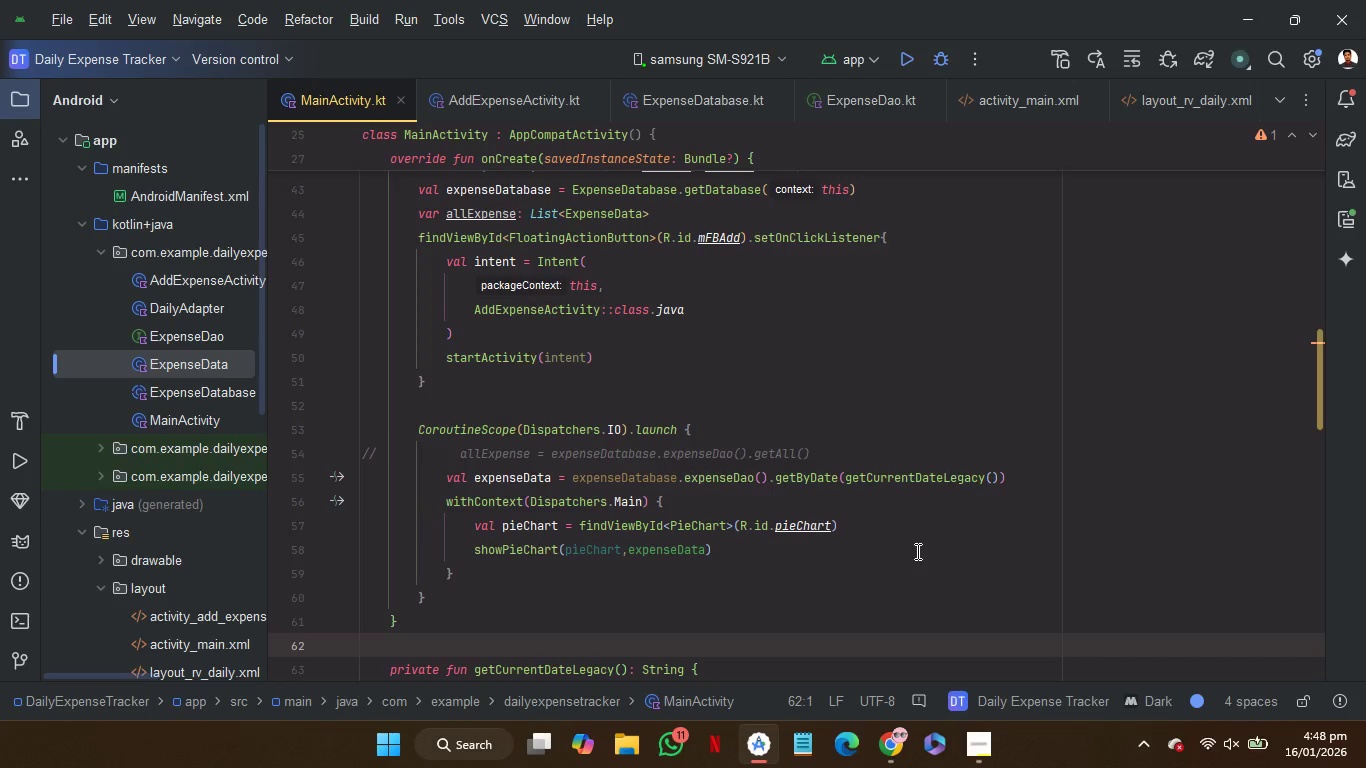 
scroll: coordinate [916, 551], scroll_direction: down, amount: 8.0
 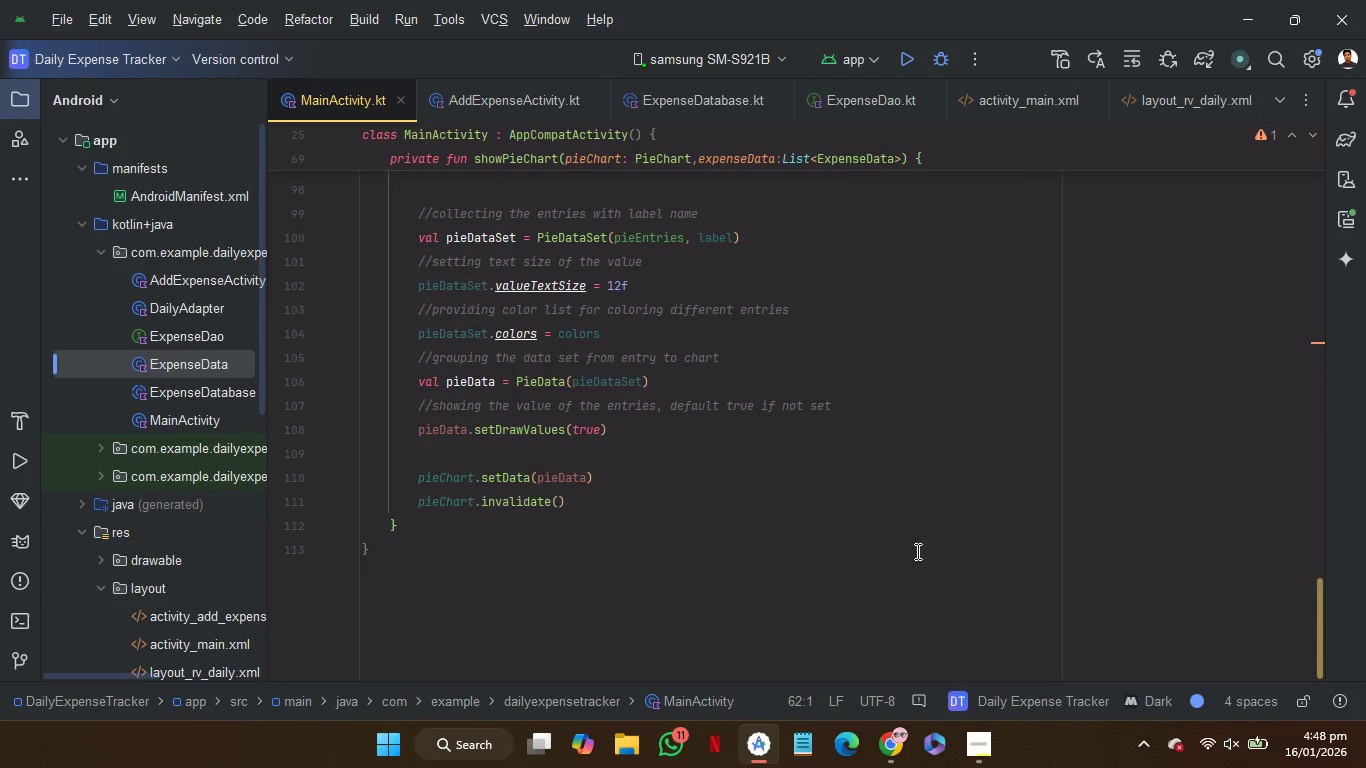 
scroll: coordinate [916, 551], scroll_direction: up, amount: 5.0
 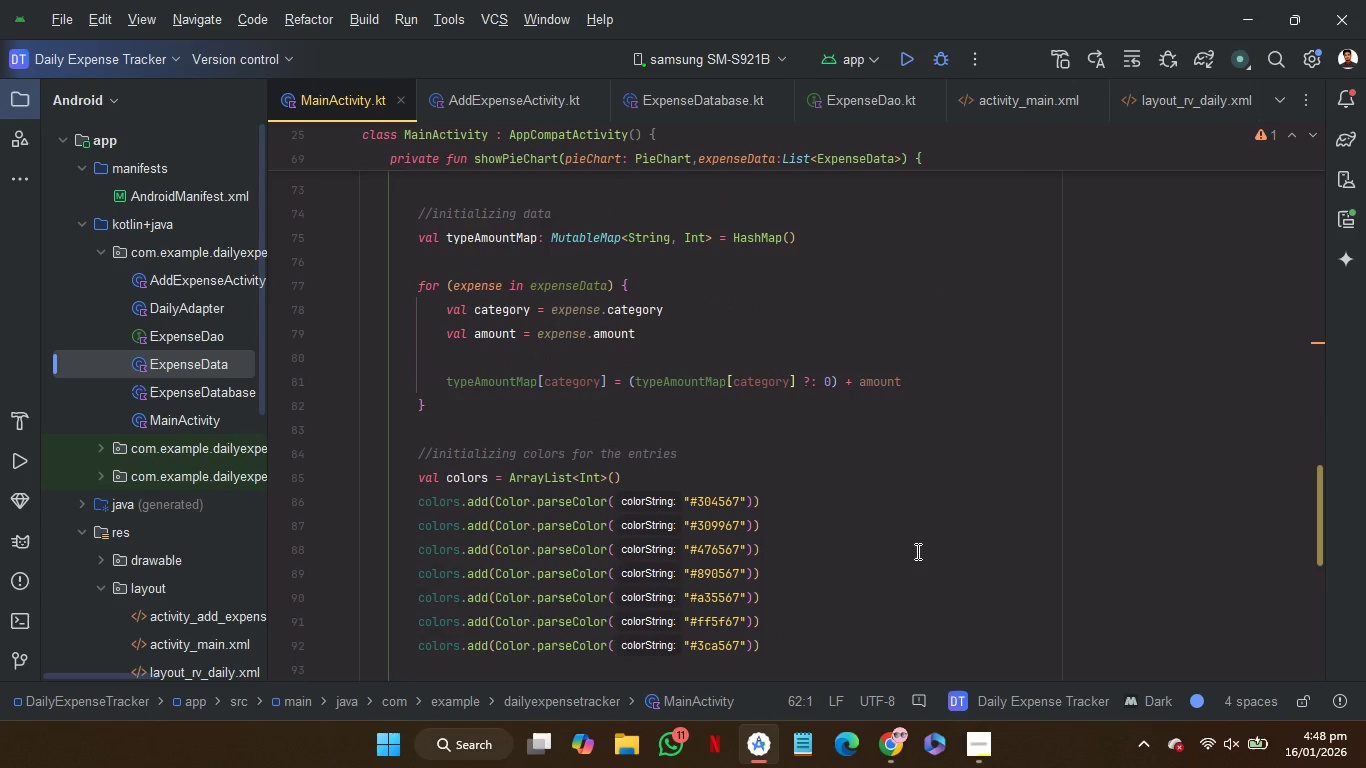 
scroll: coordinate [916, 551], scroll_direction: down, amount: 2.0
 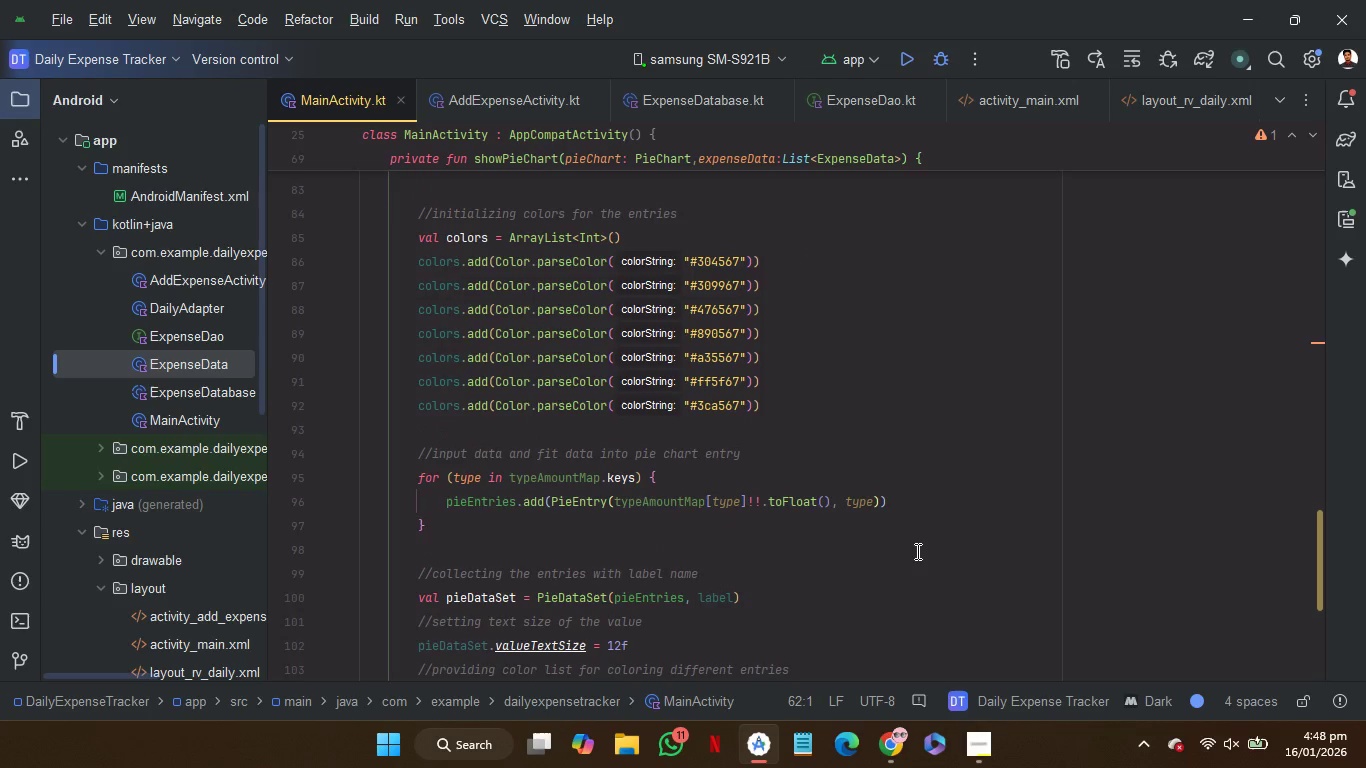 
scroll: coordinate [916, 551], scroll_direction: up, amount: 1.0
 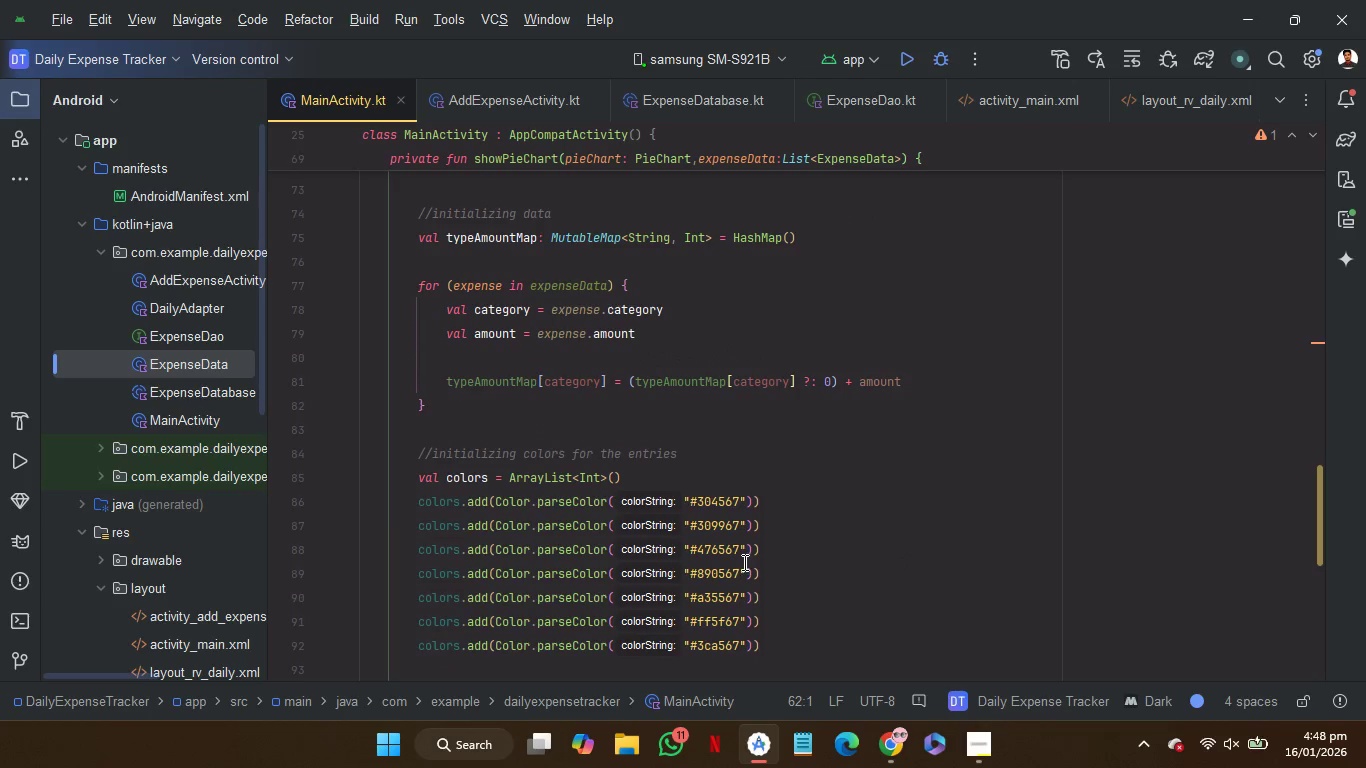 
wait(5.04)
 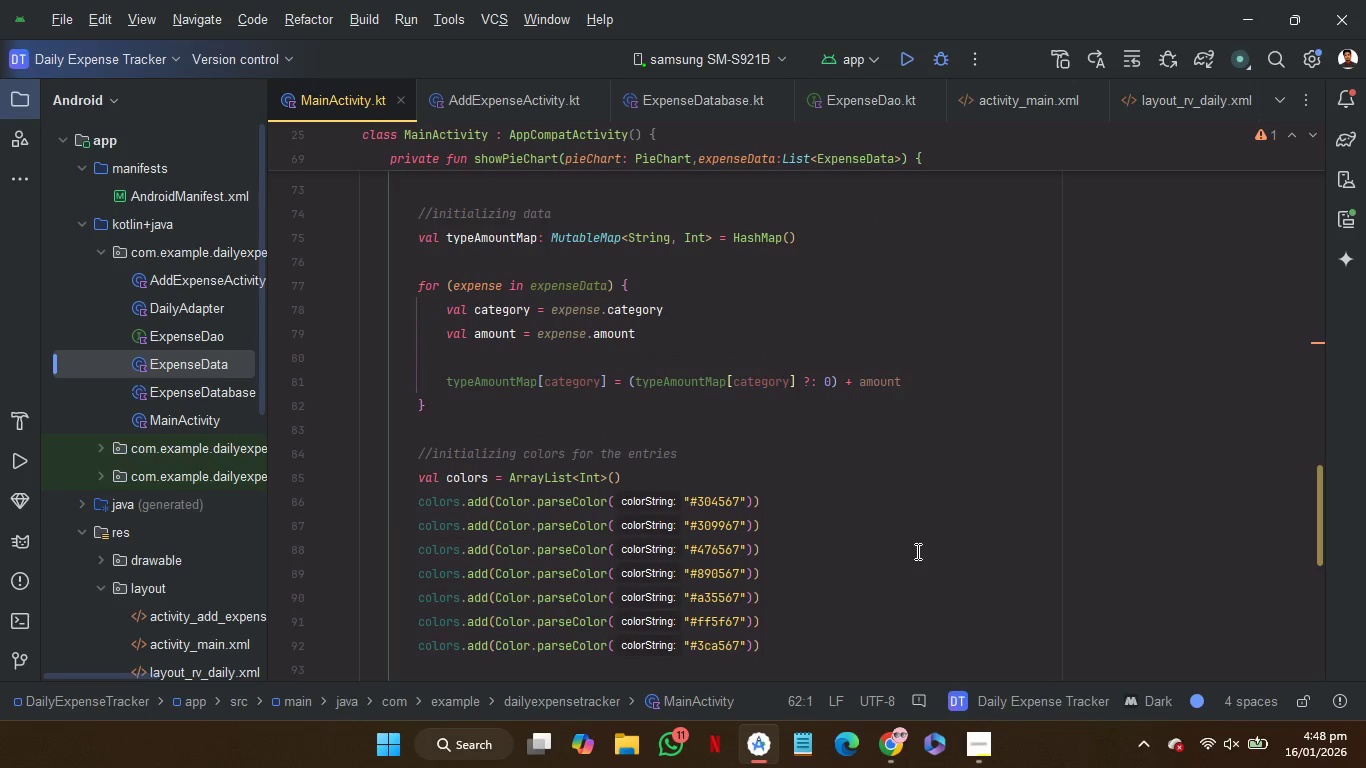 
scroll: coordinate [836, 609], scroll_direction: down, amount: 1.0
 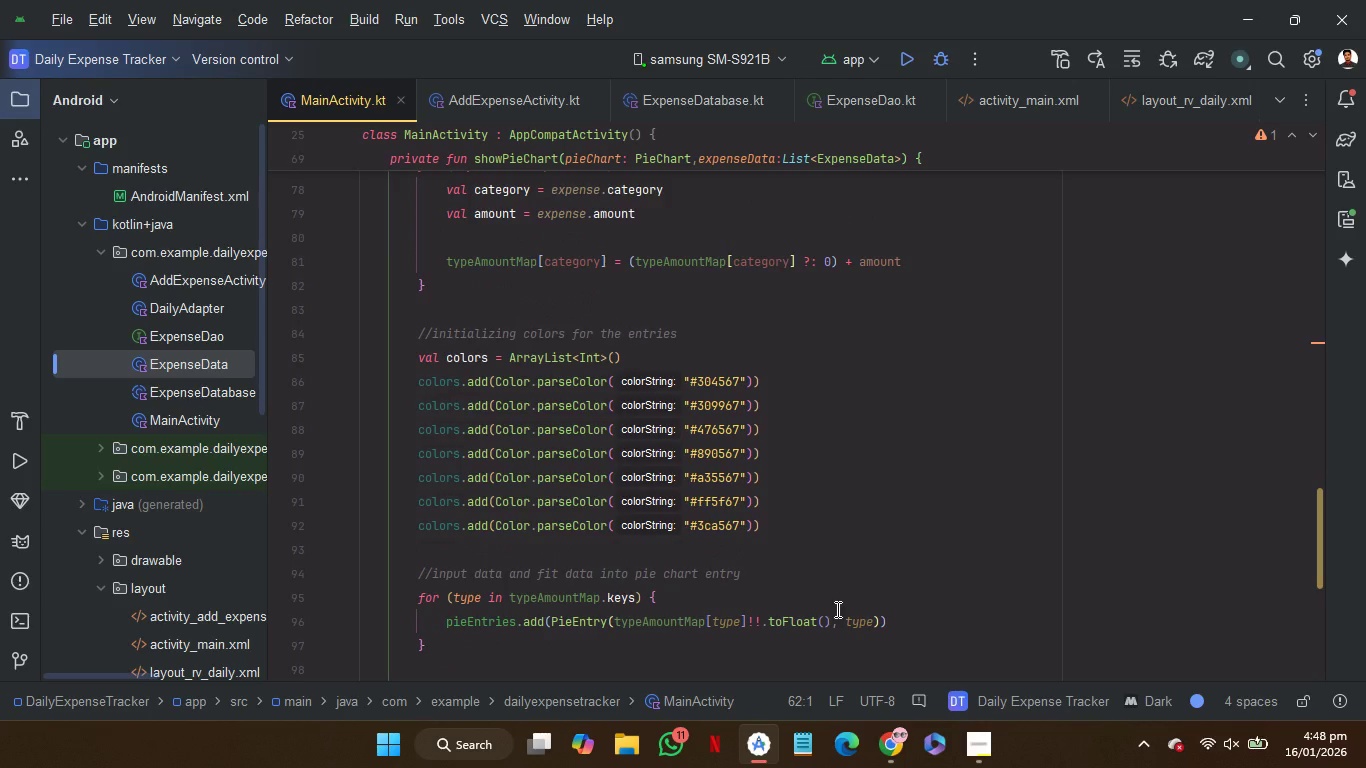 
scroll: coordinate [877, 608], scroll_direction: up, amount: 6.0
 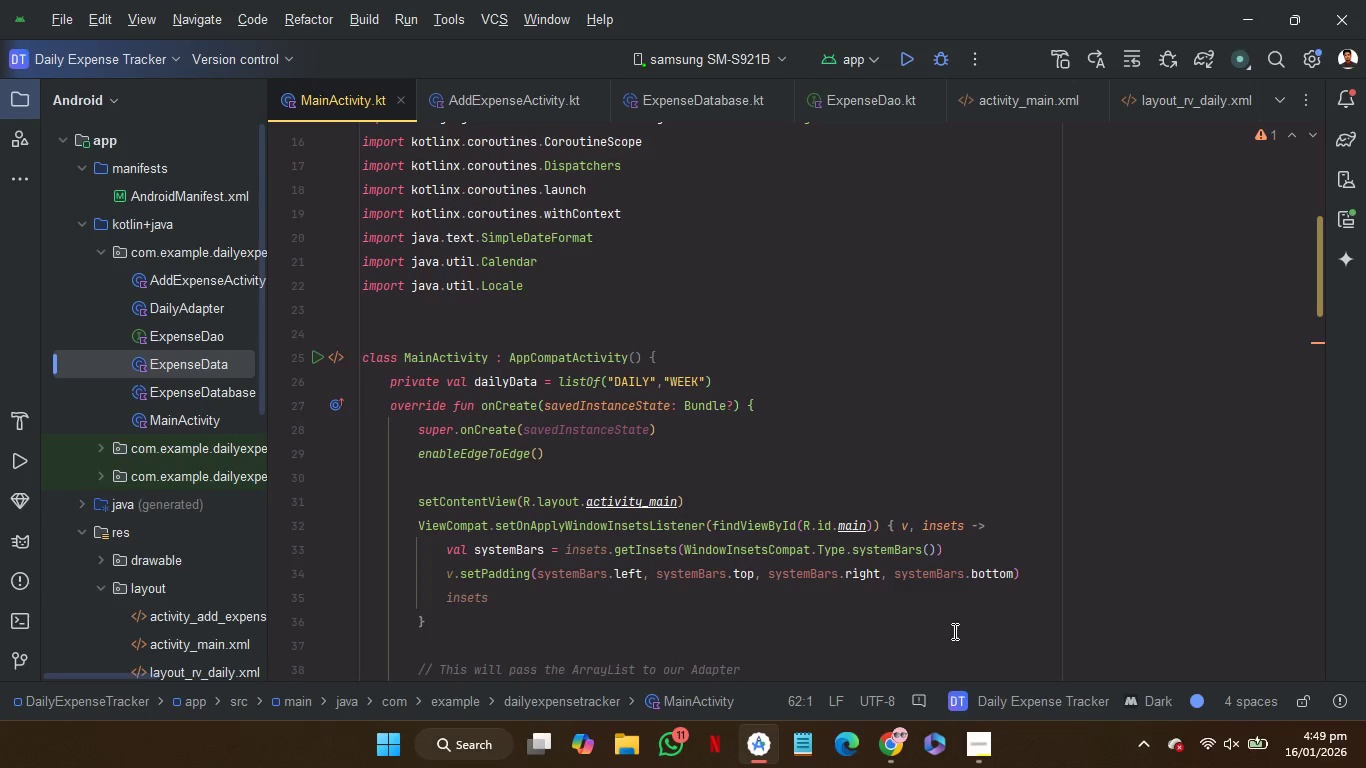 
scroll: coordinate [953, 631], scroll_direction: down, amount: 10.0
 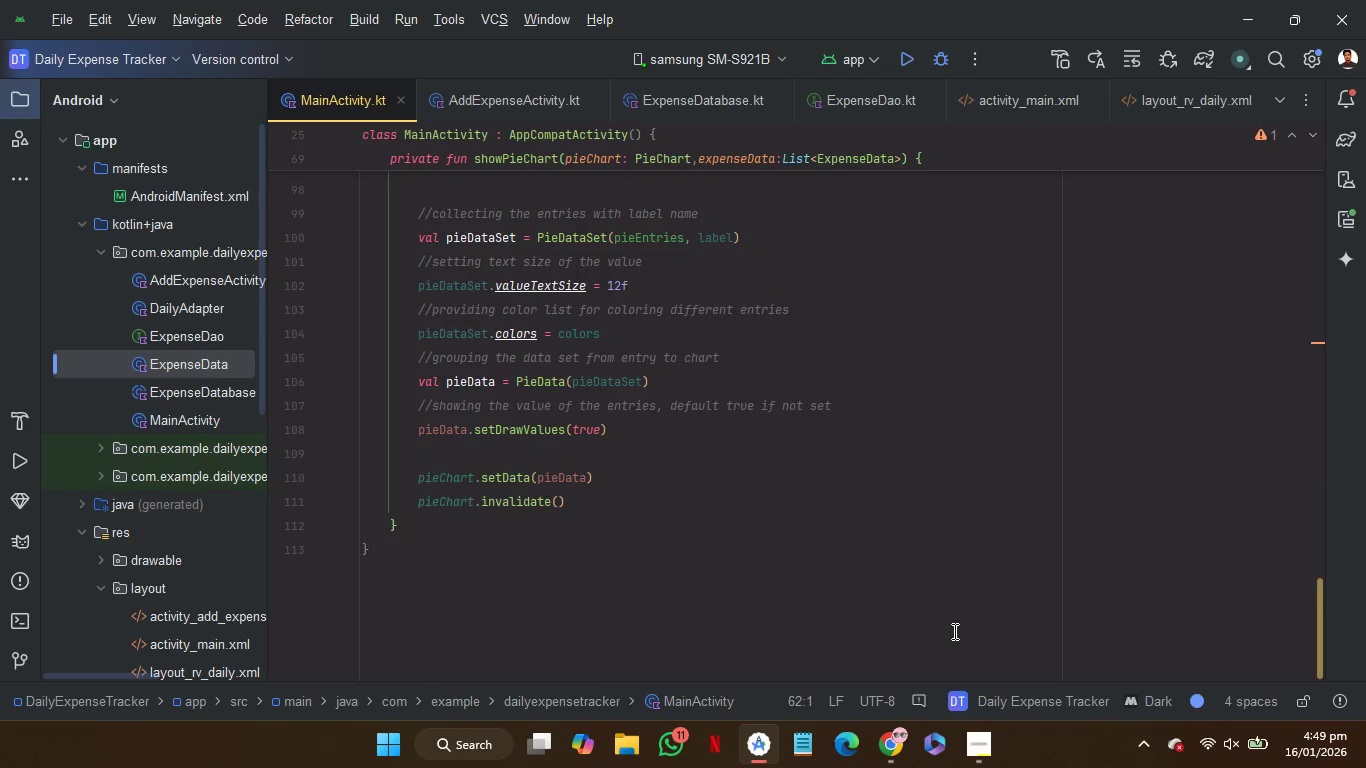 
wait(7.22)
 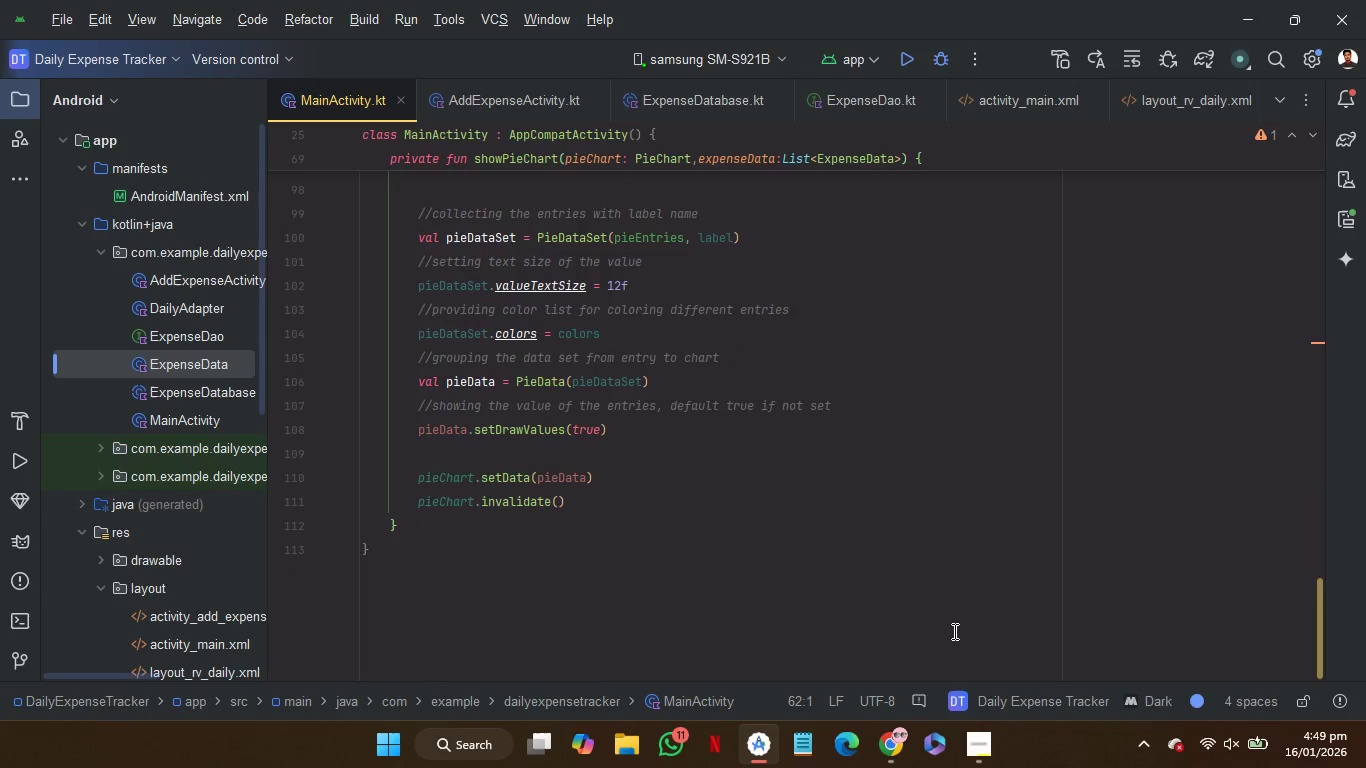 
scroll: coordinate [953, 631], scroll_direction: up, amount: 1.0
 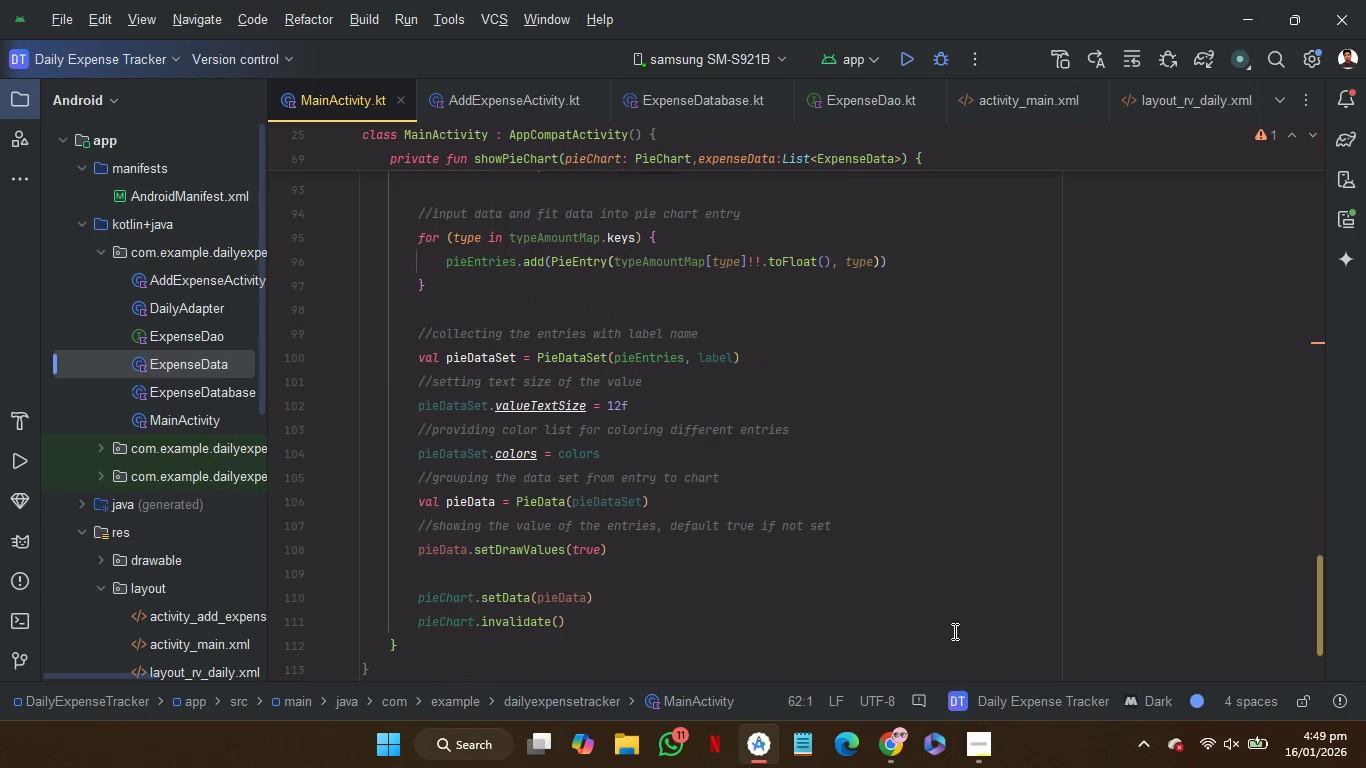 
wait(5.11)
 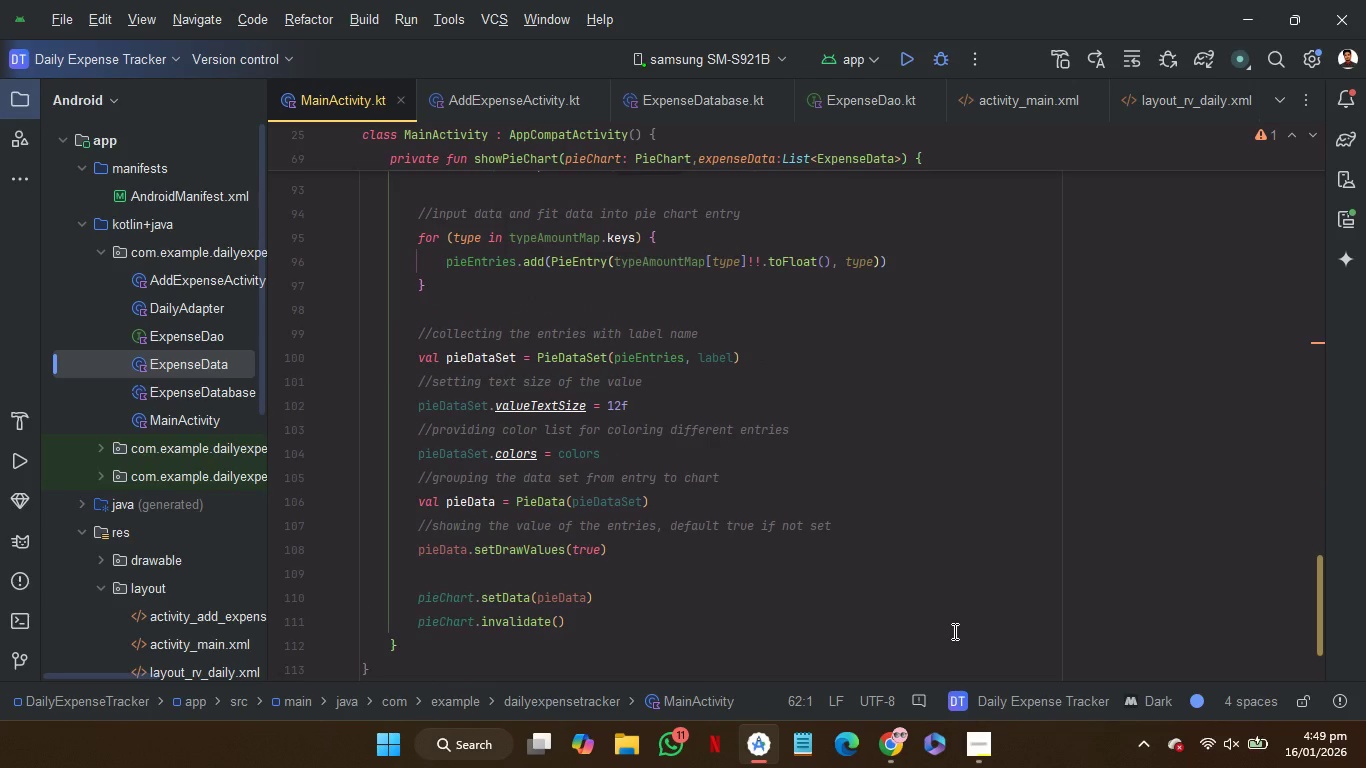 
scroll: coordinate [953, 631], scroll_direction: up, amount: 6.0
 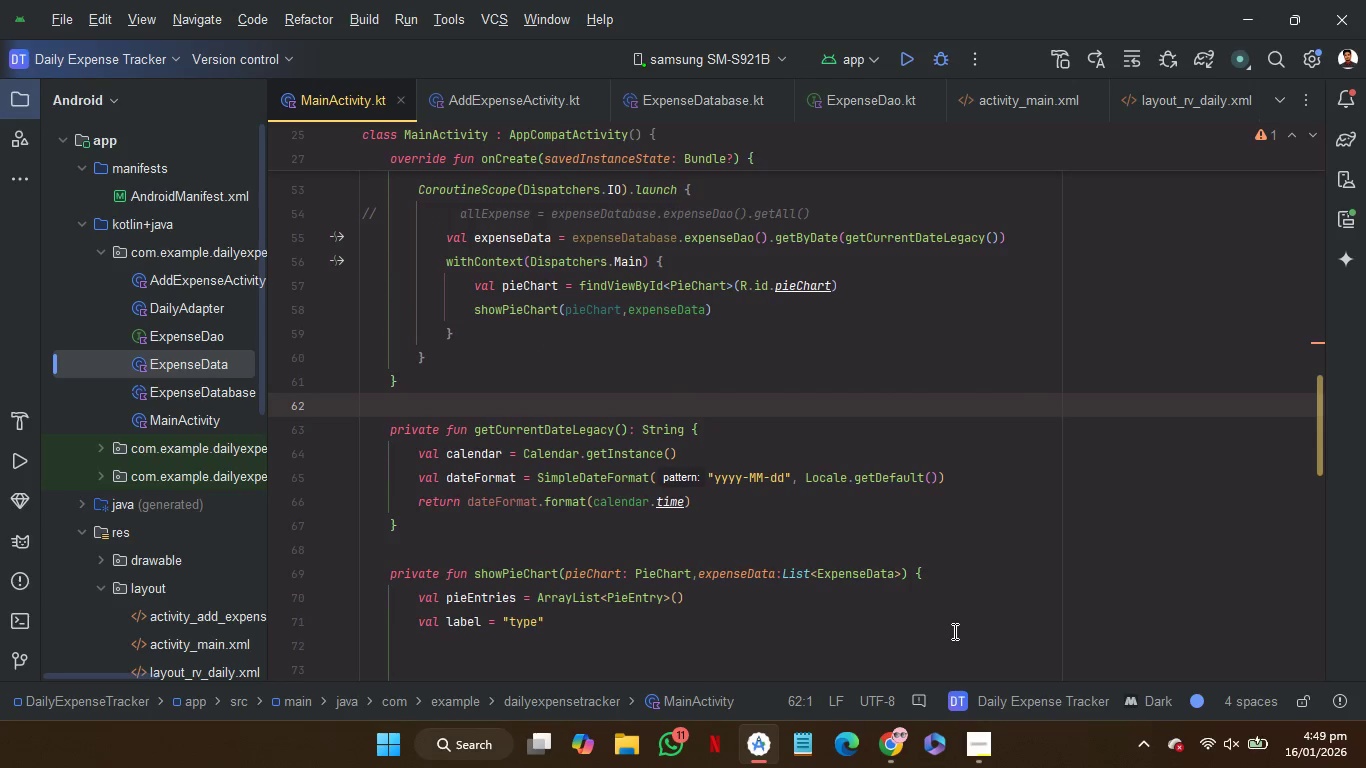 
scroll: coordinate [953, 631], scroll_direction: none, amount: 0.0
 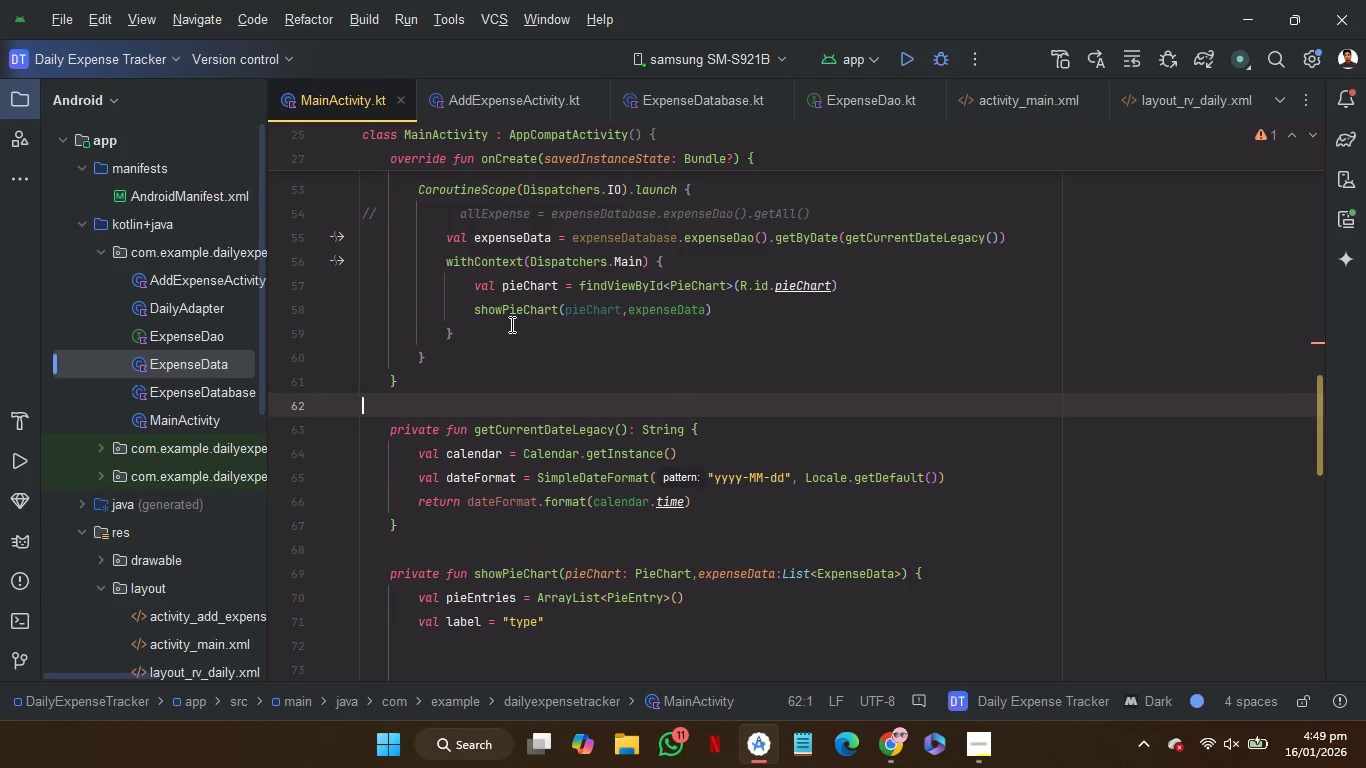 
wait(5.68)
 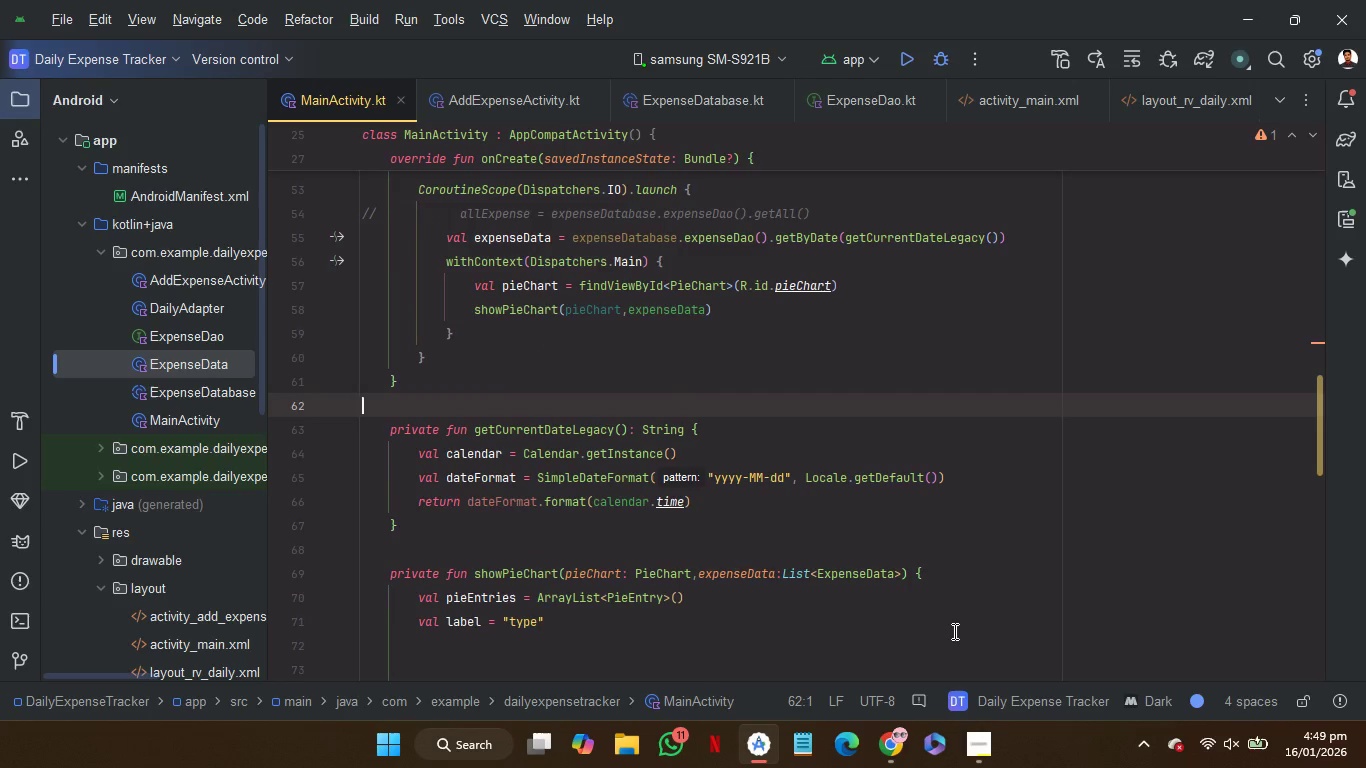 
left_click([66, 20])
 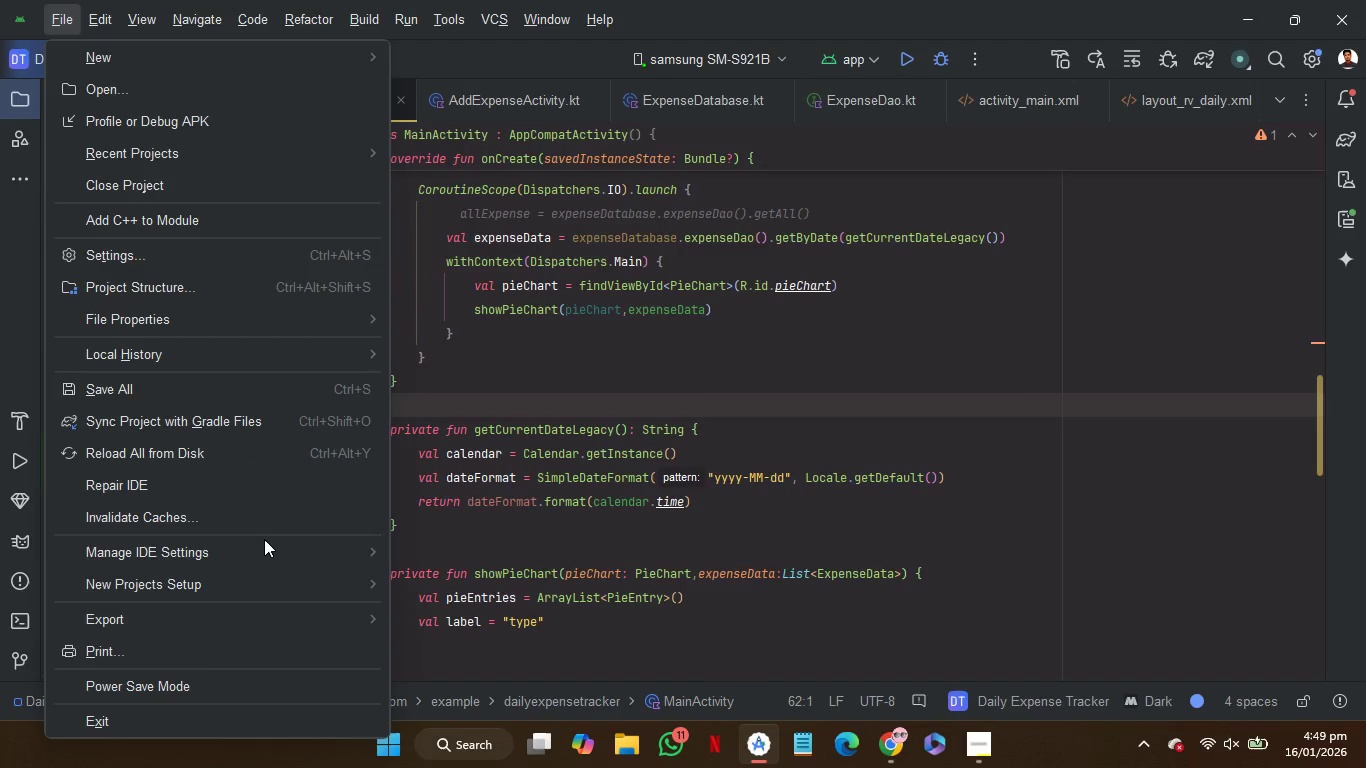 
mouse_move([309, 625])
 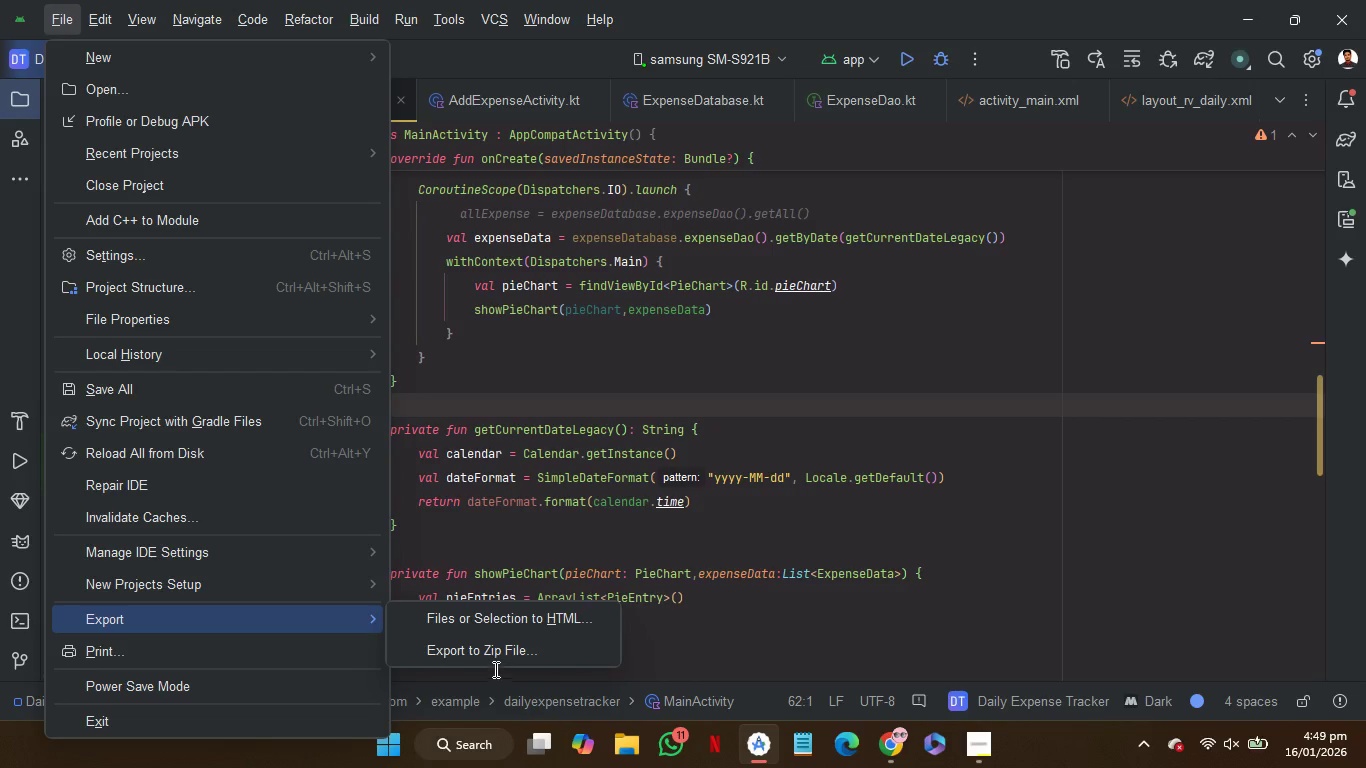 
left_click([494, 651])
 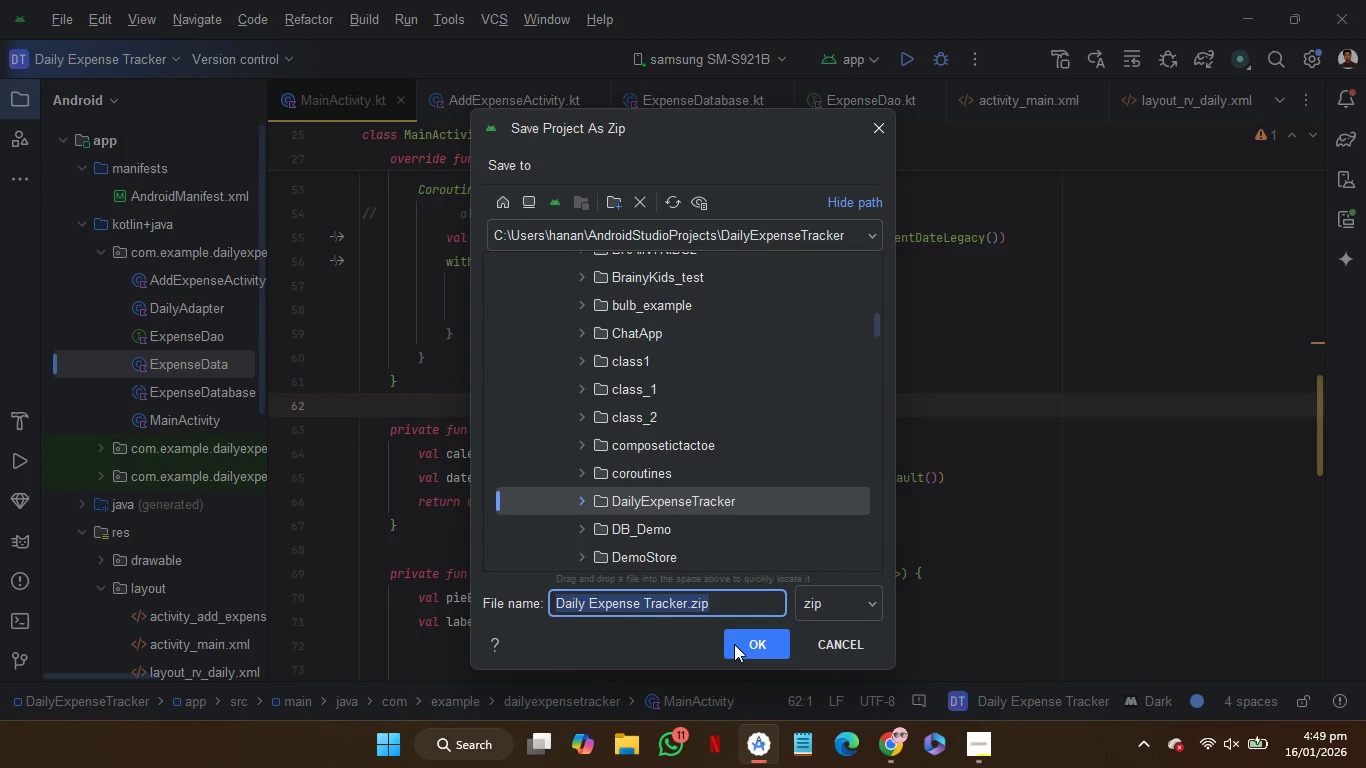 